 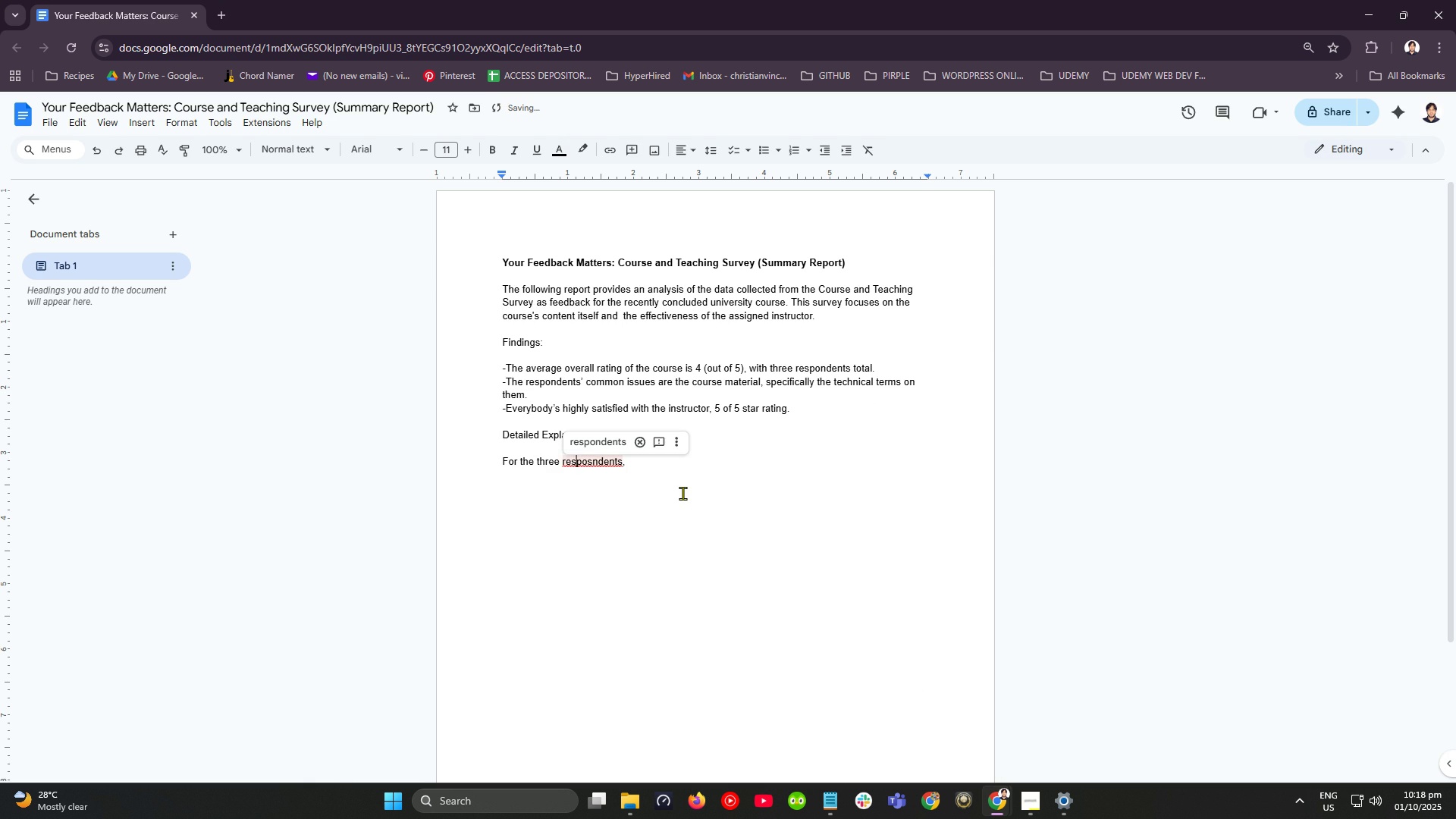 
key(ArrowRight)
 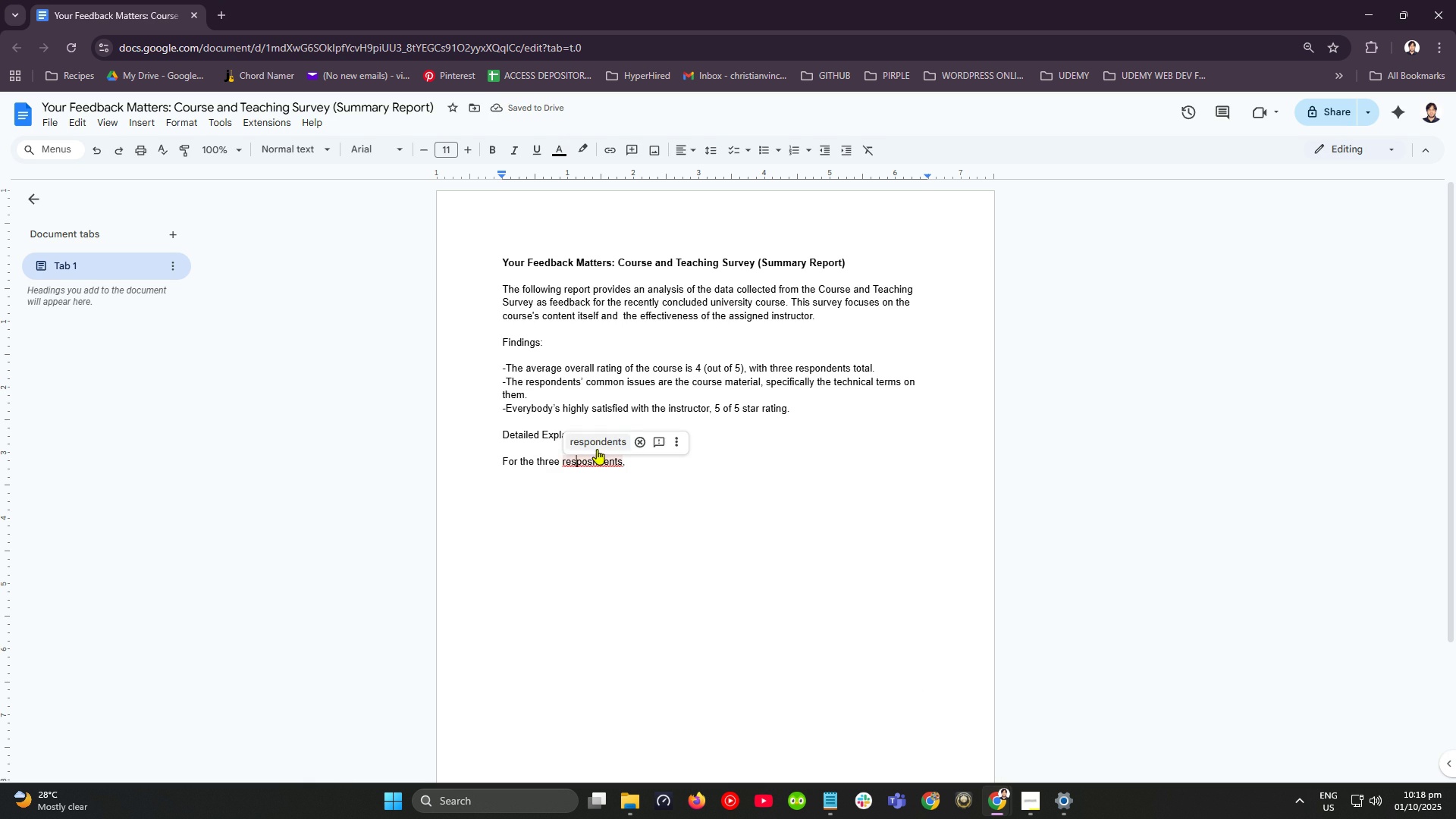 
left_click([598, 441])
 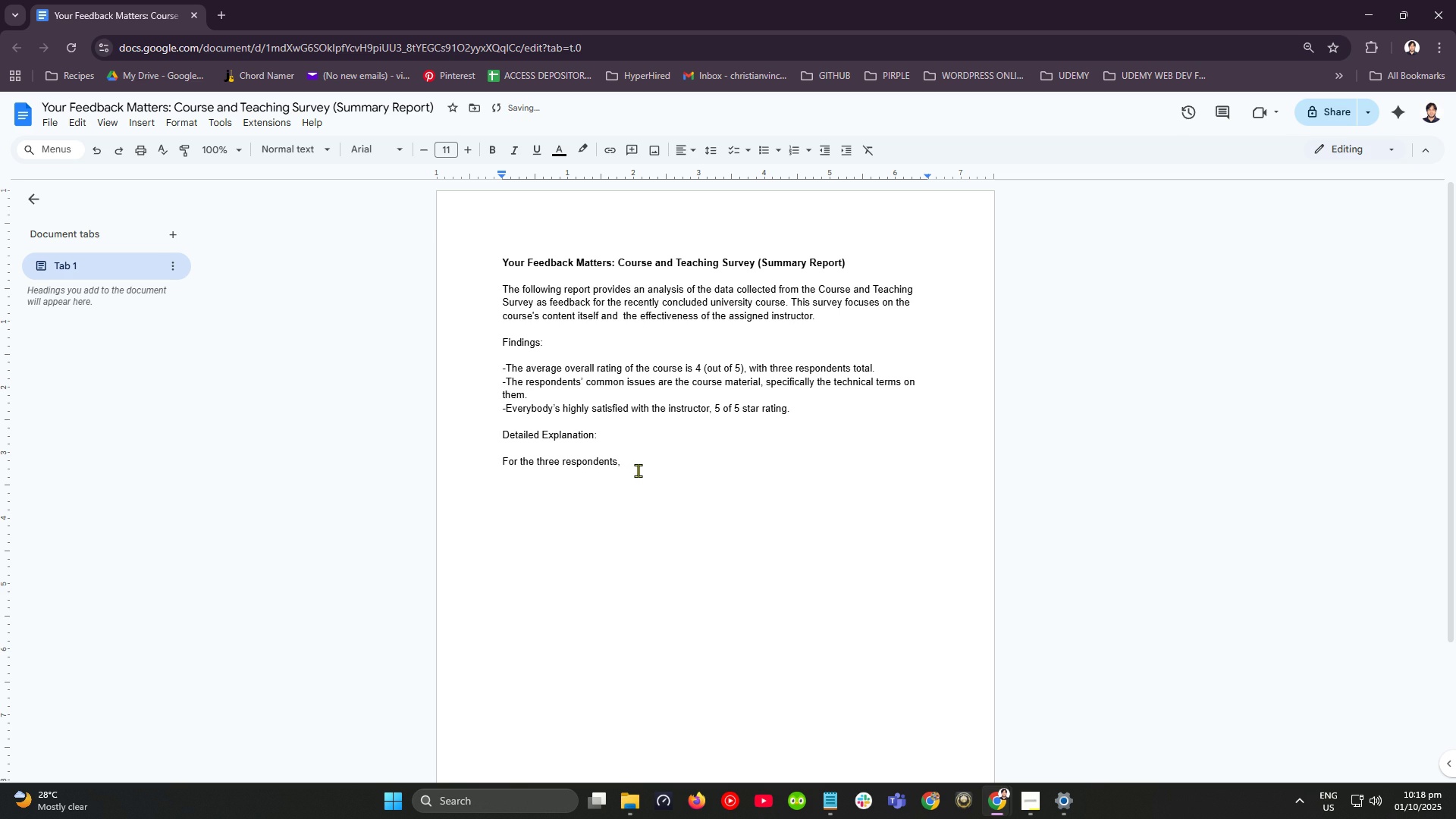 
key(ArrowRight)
 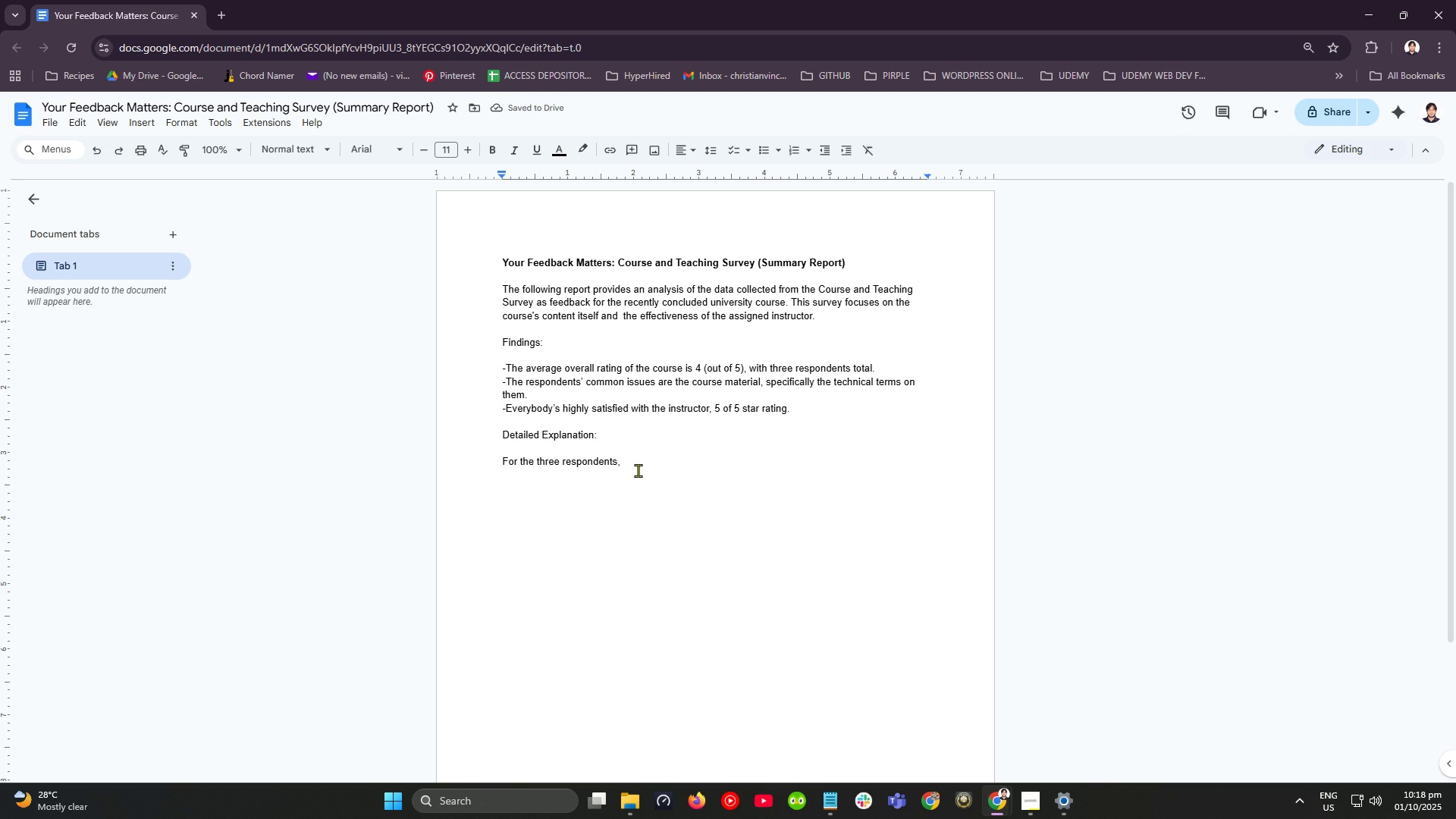 
key(Space)
 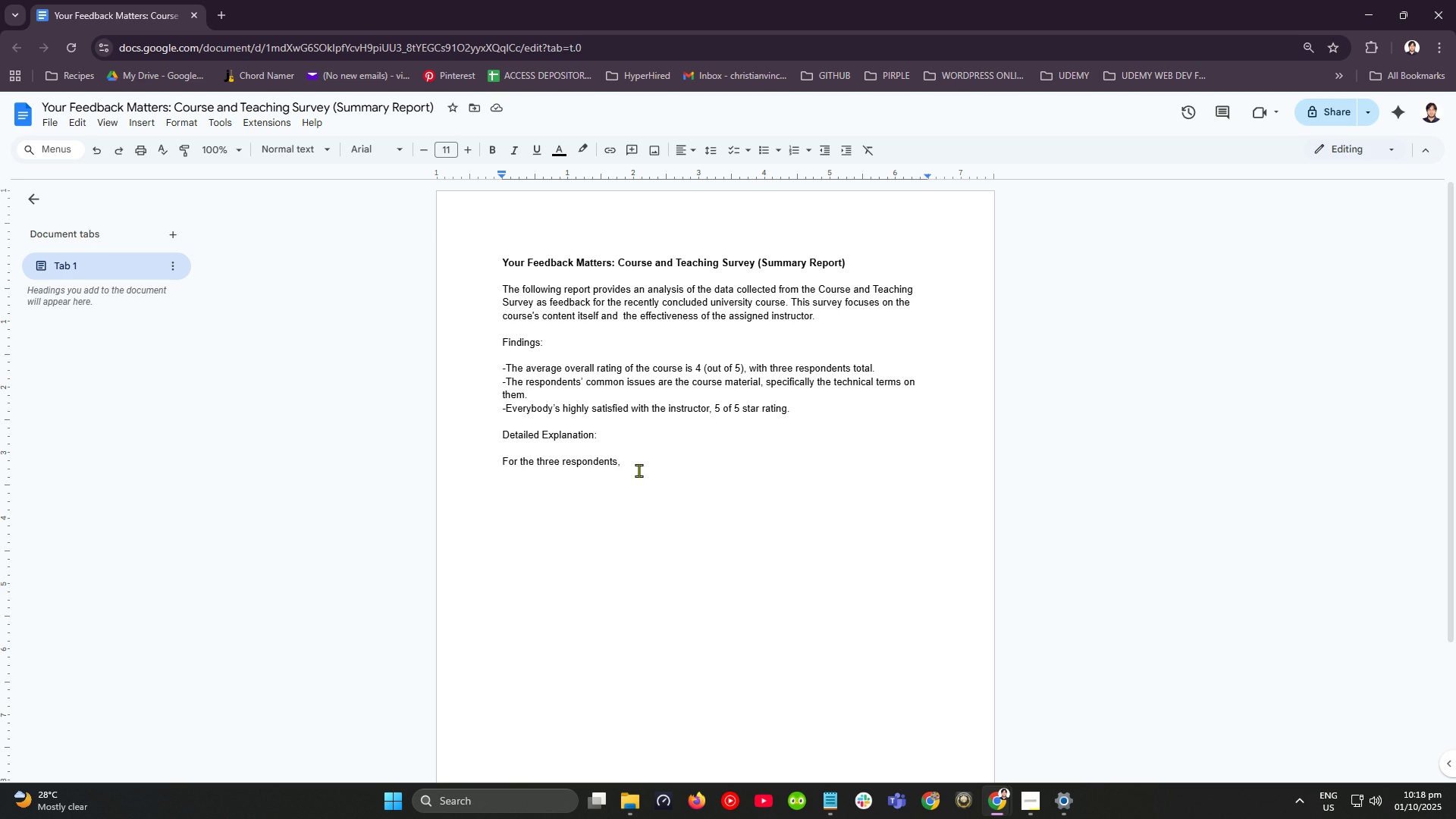 
wait(10.54)
 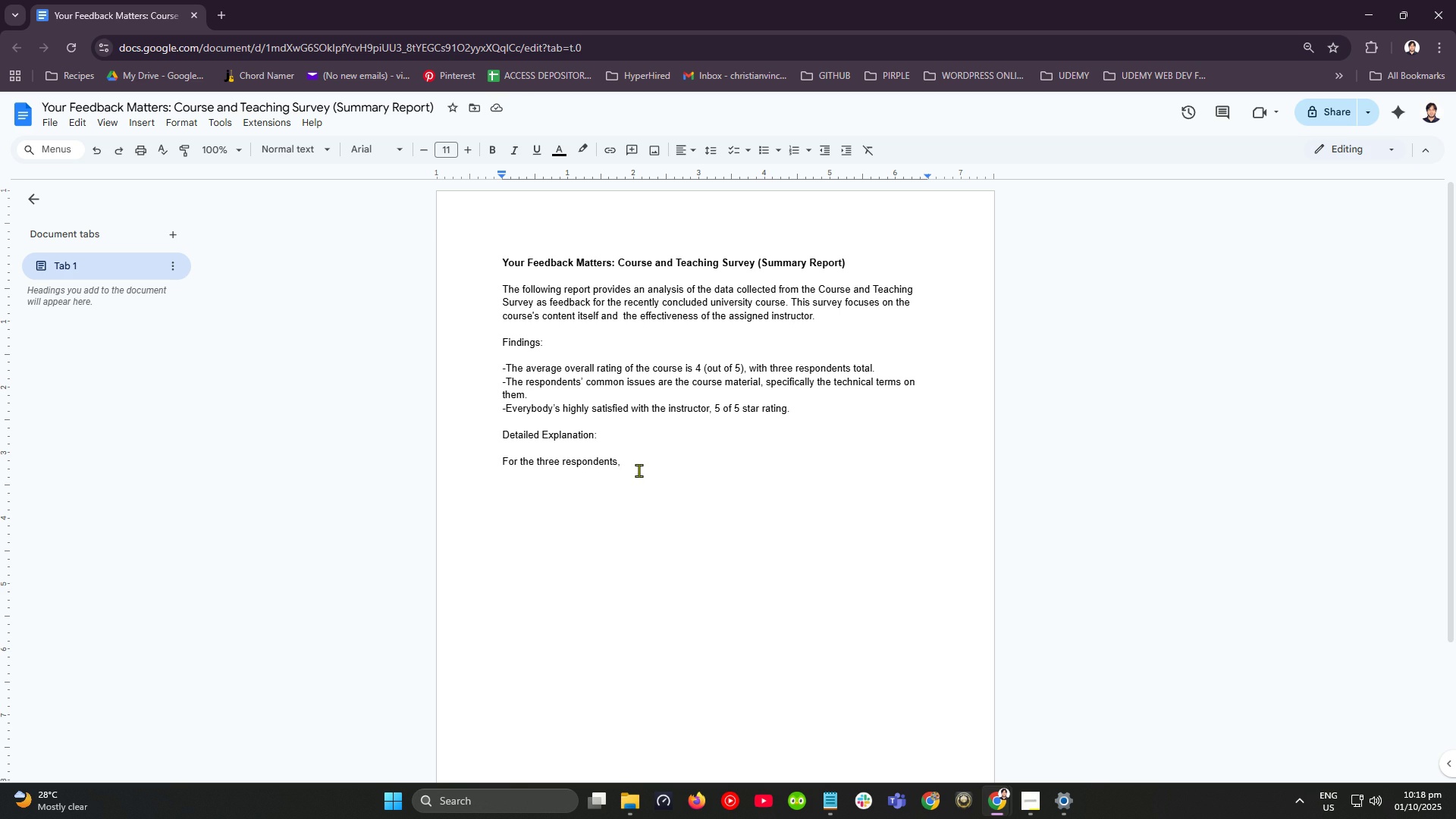 
type(the course is somewhat oka)
 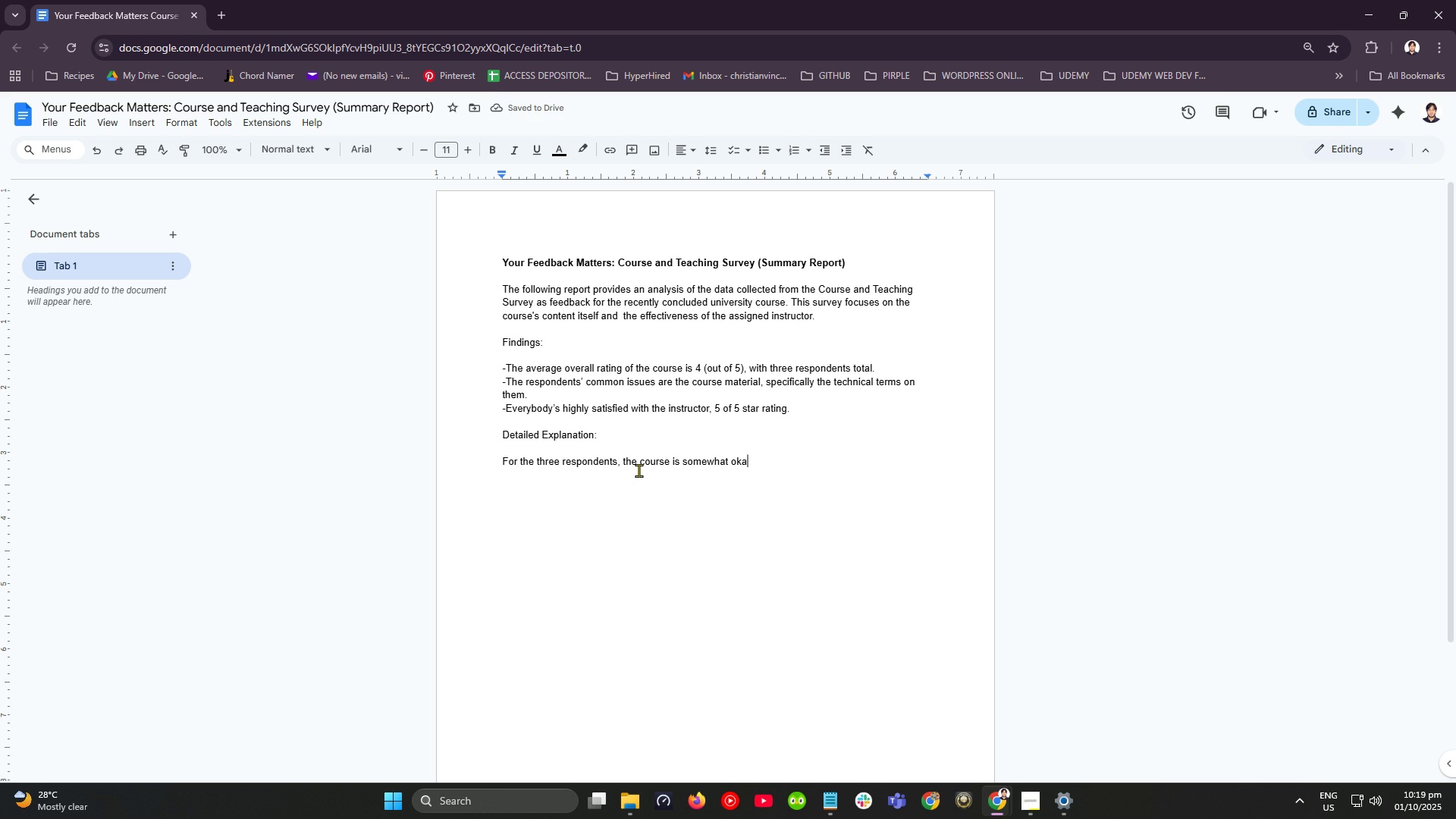 
key(Y)
 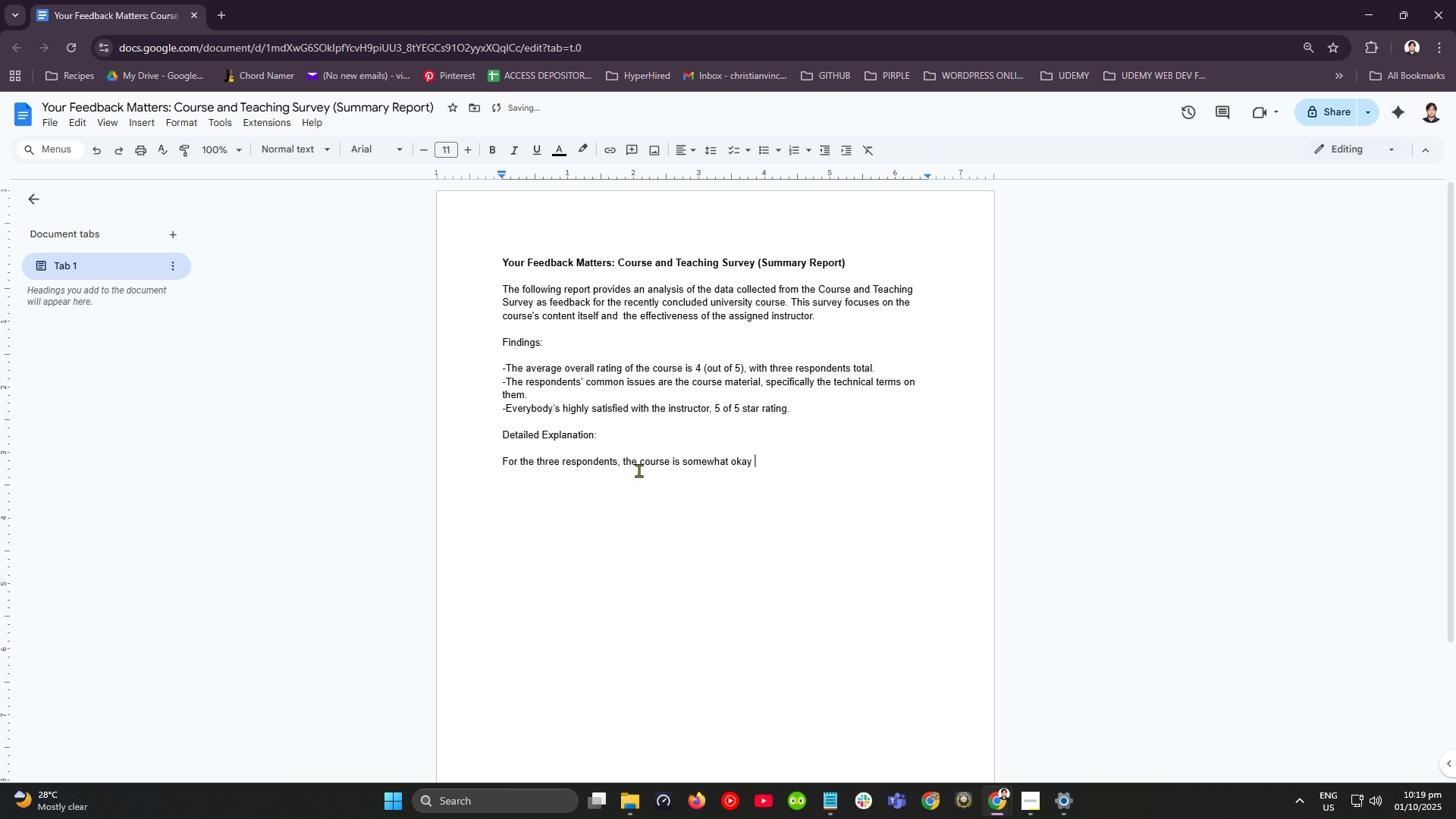 
key(Space)
 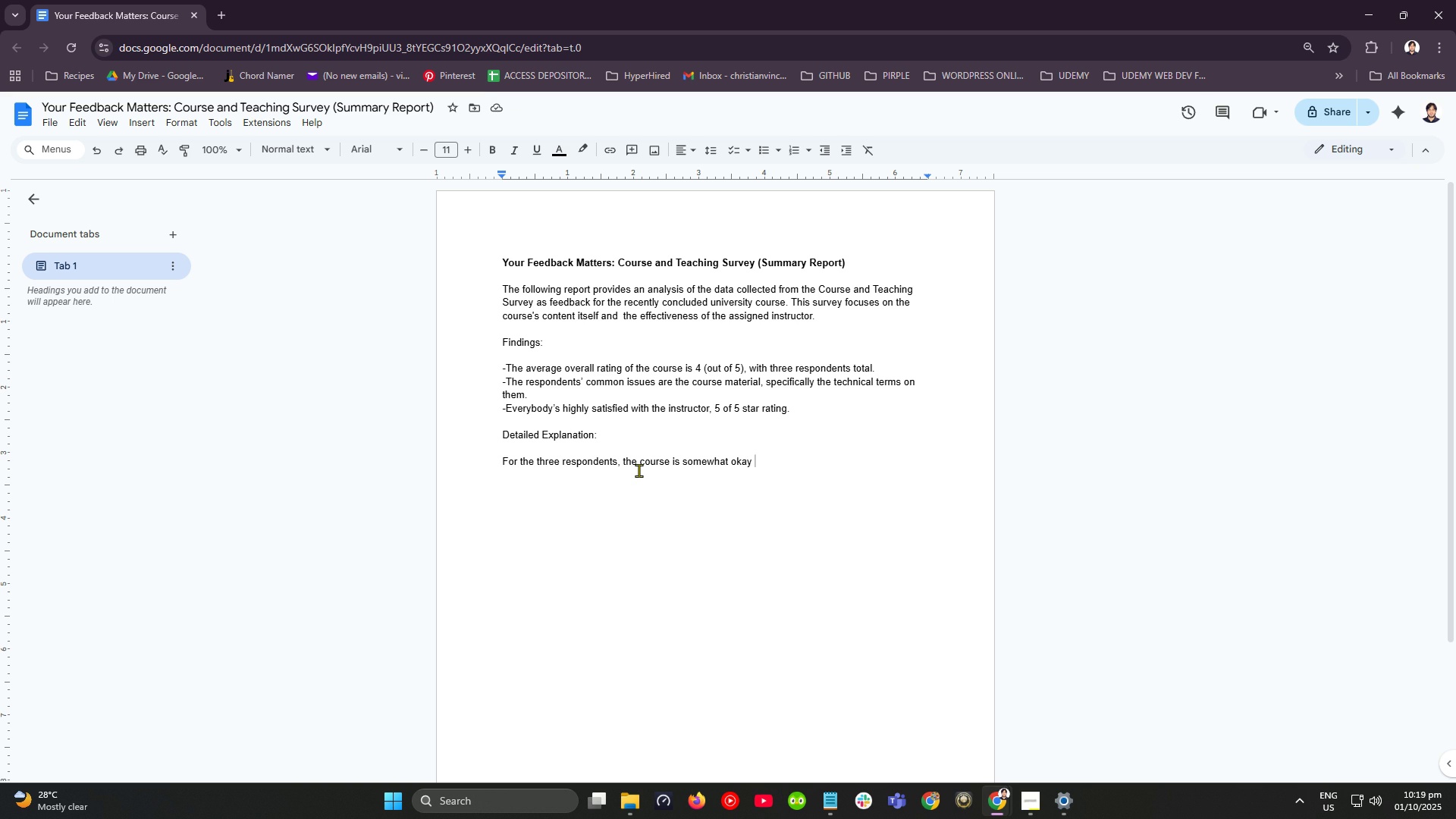 
wait(13.48)
 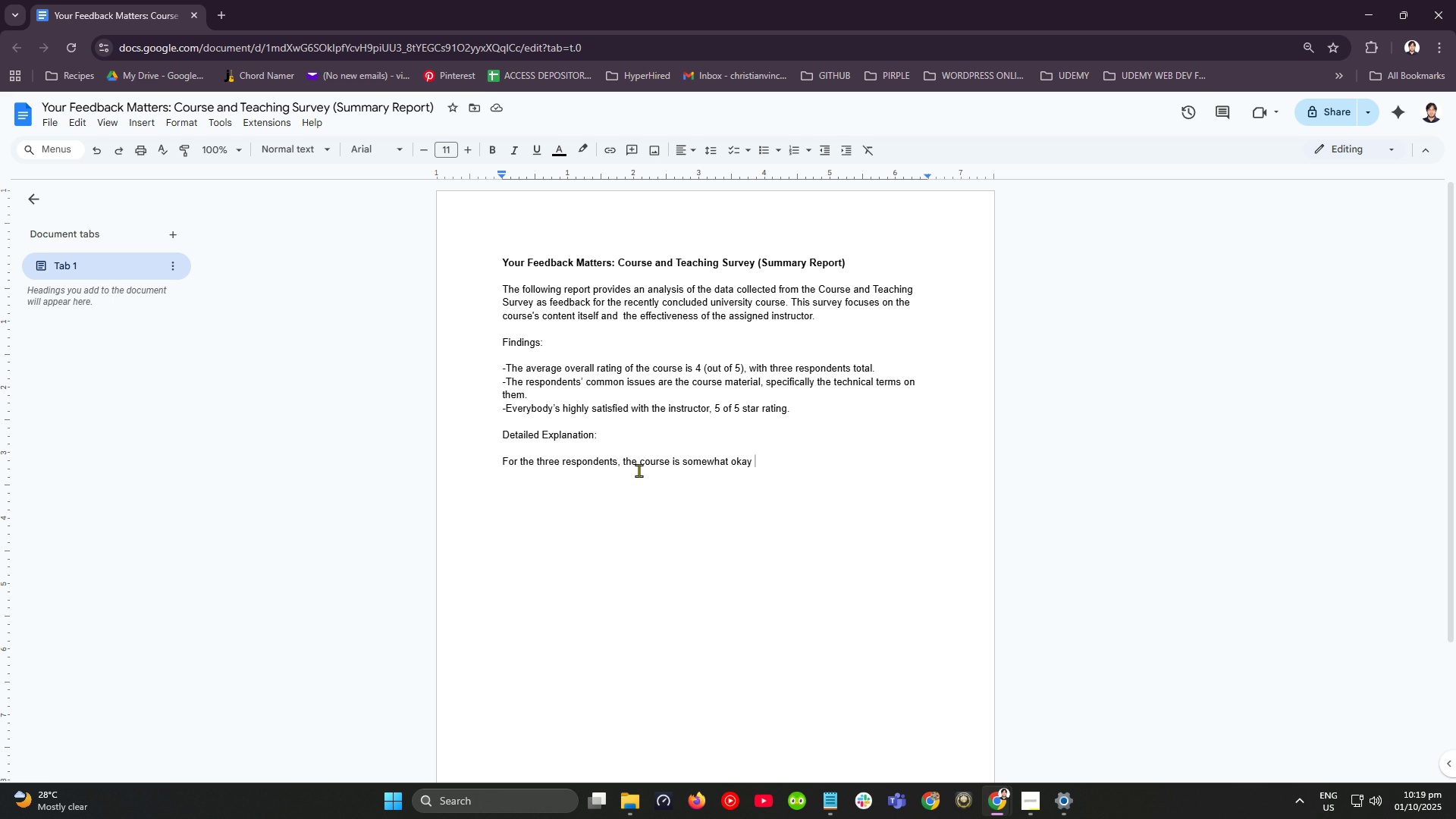 
type(except fort the )
key(Backspace)
key(Backspace)
key(Backspace)
key(Backspace)
key(Backspace)
key(Backspace)
type( the highkly )
key(Backspace)
key(Backspace)
key(Backspace)
key(Backspace)
type(ly technical terms )
 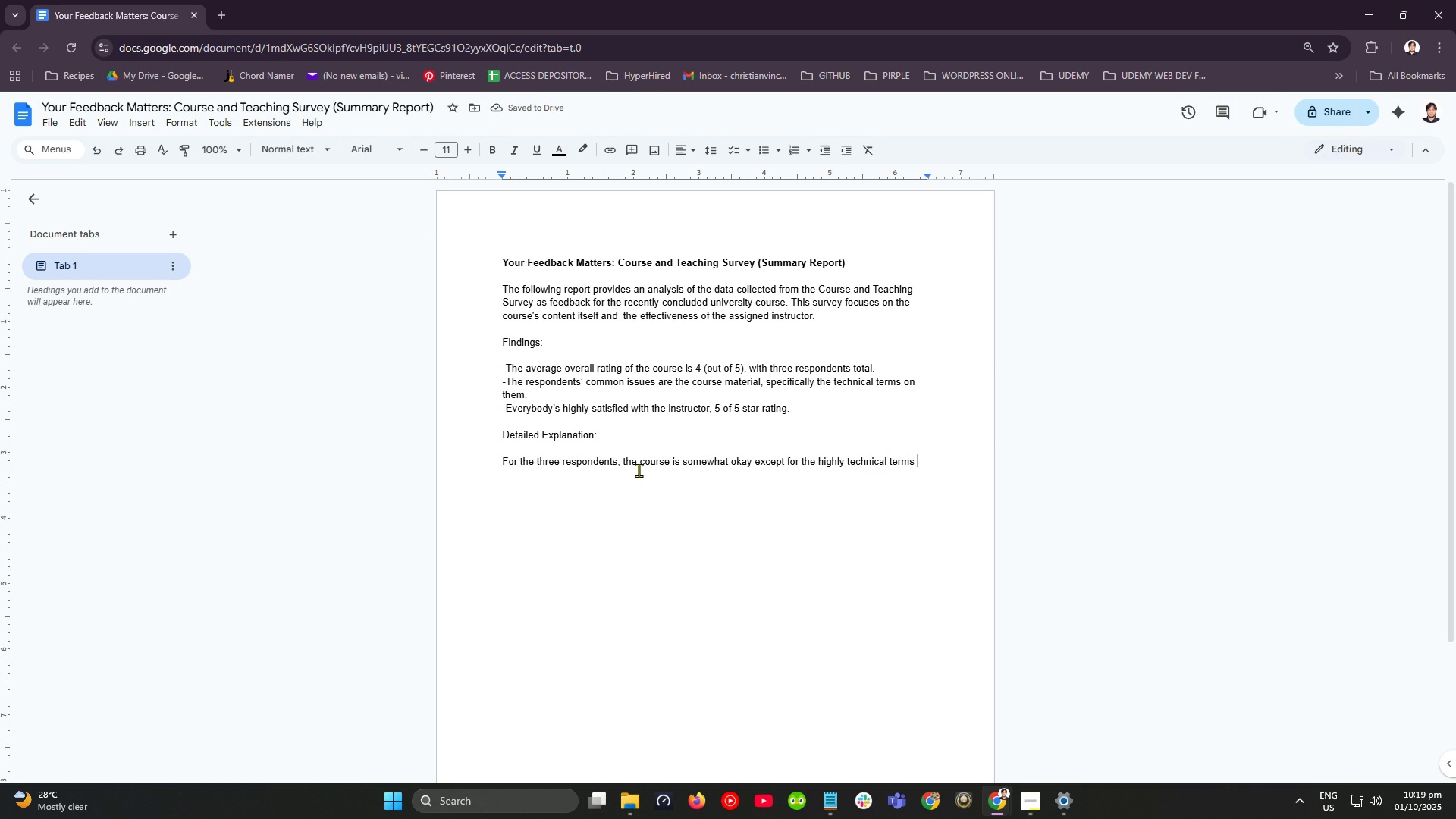 
wait(6.71)
 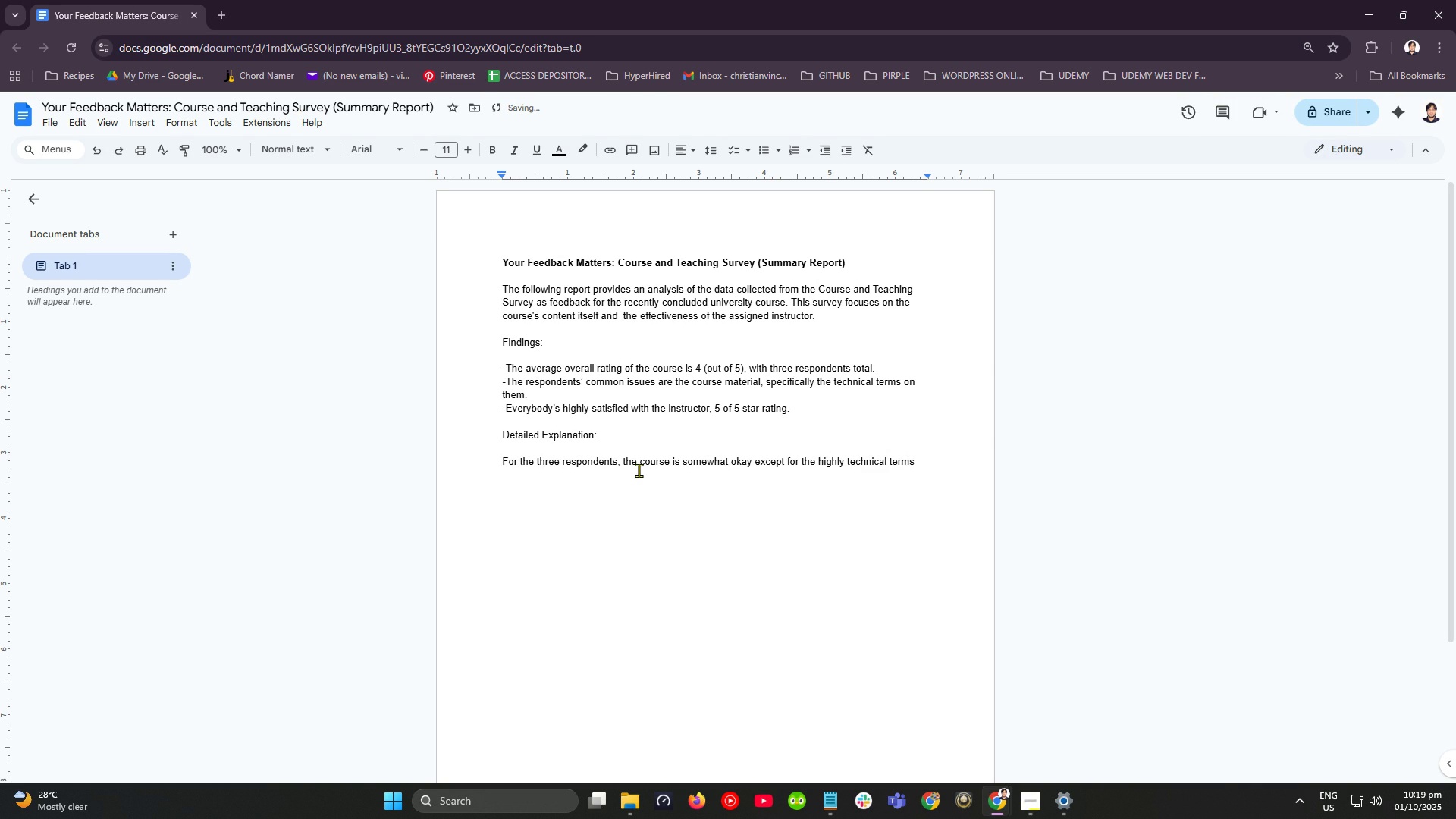 
type(on the couyr)
key(Backspace)
key(Backspace)
key(Backspace)
key(Backspace)
key(Backspace)
key(Backspace)
type(ir manuals. )